 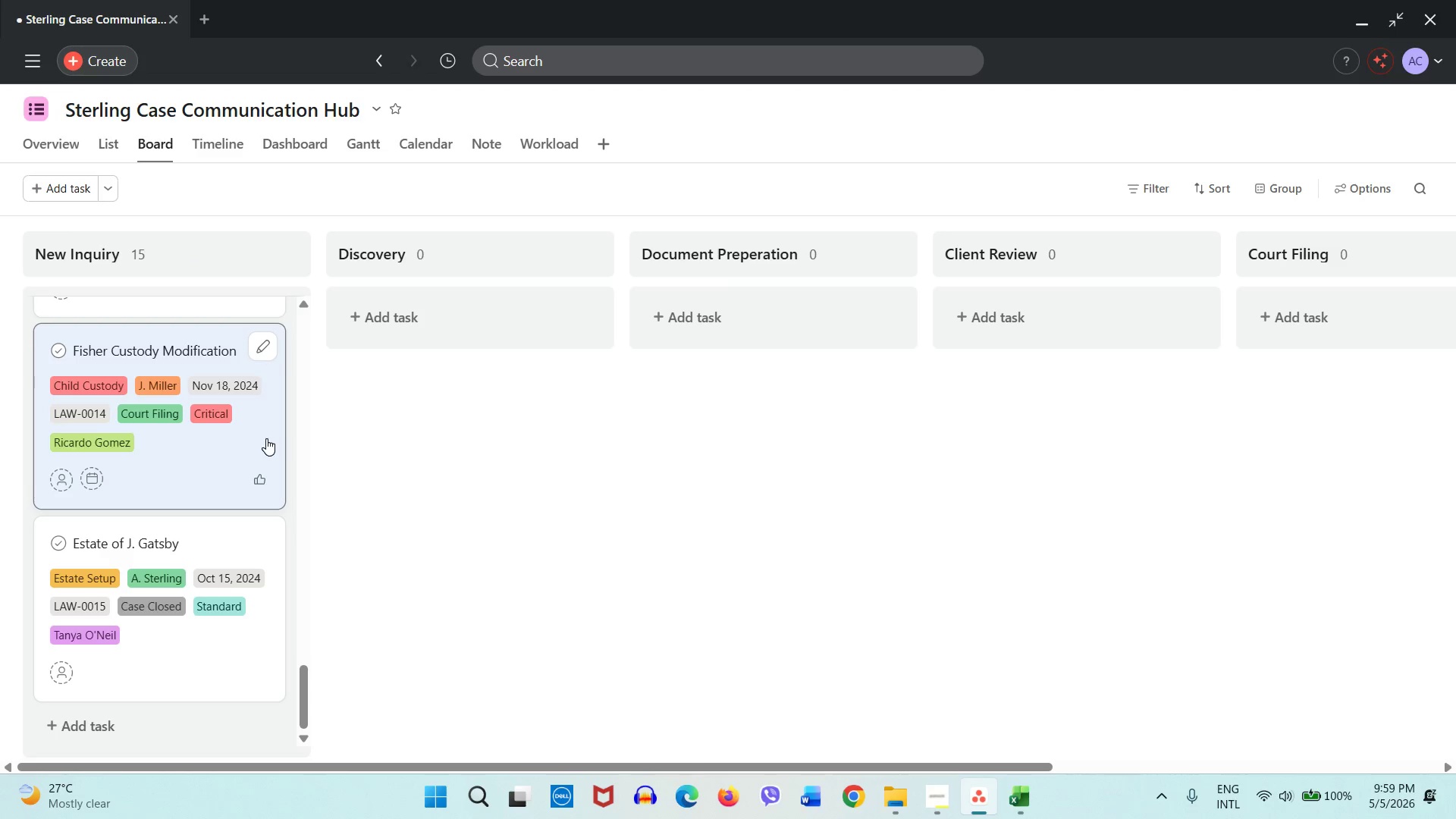 
left_click([368, 481])
 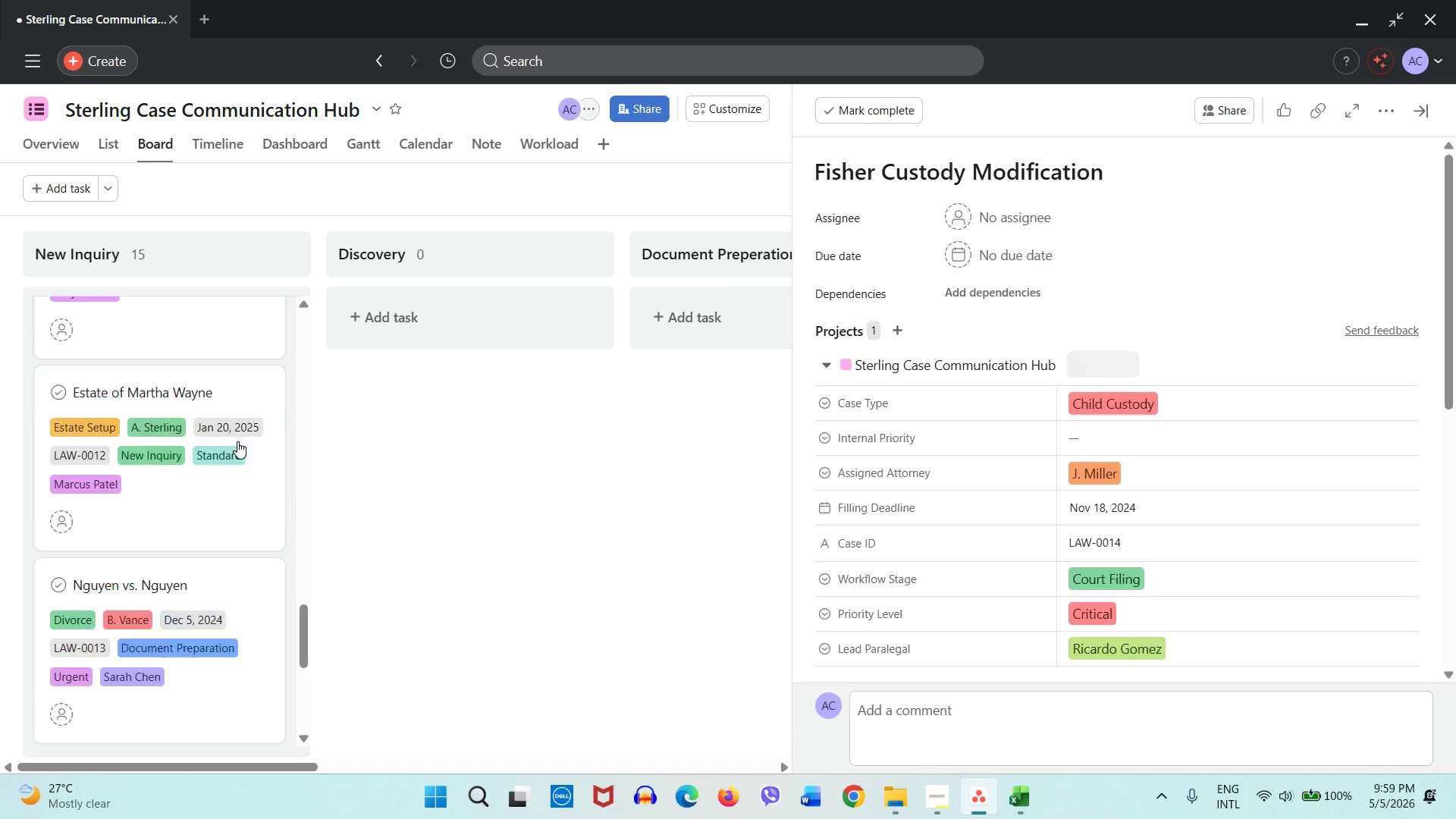 
scroll: coordinate [237, 441], scroll_direction: up, amount: 28.0
 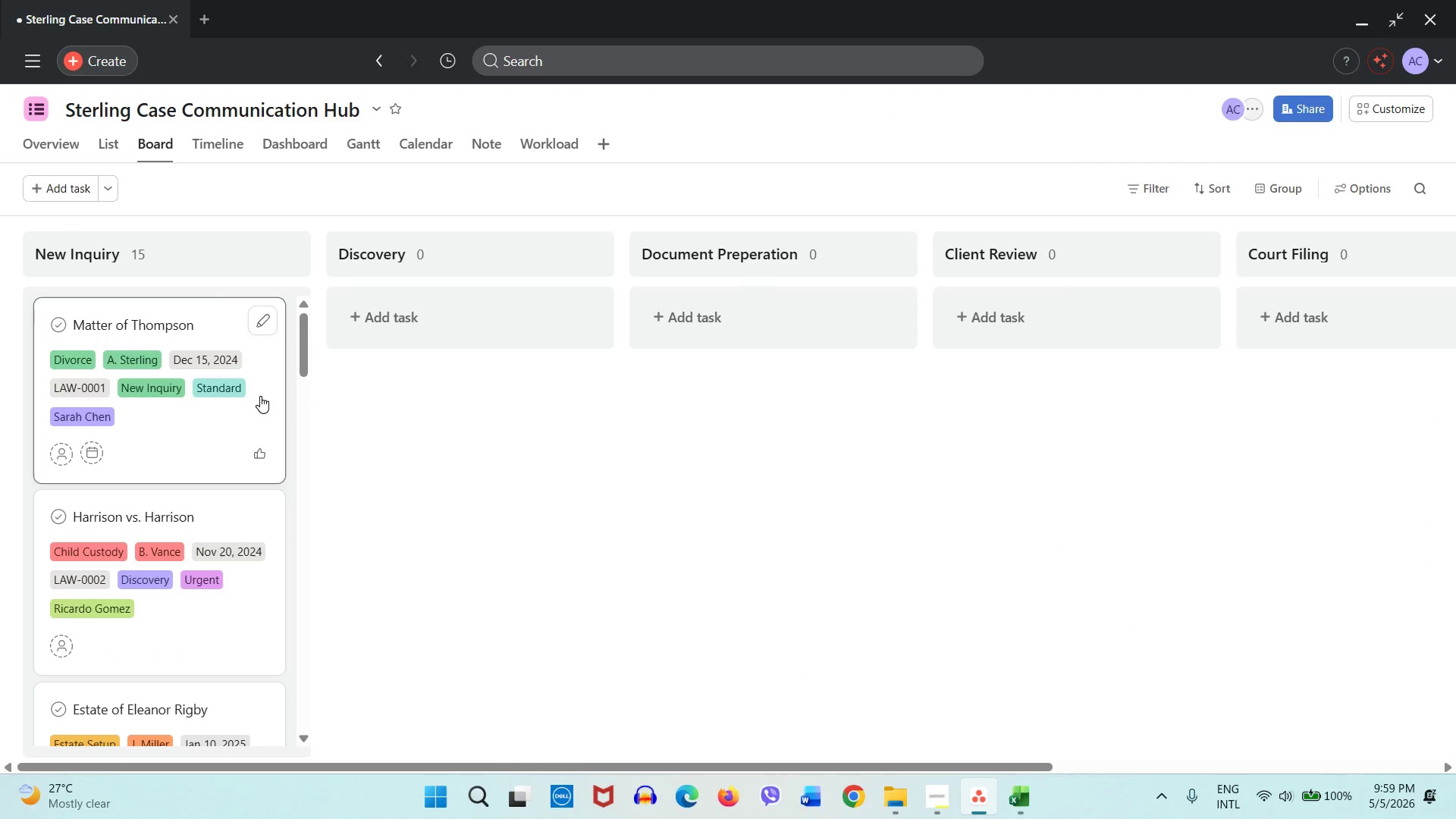 
left_click([260, 396])
 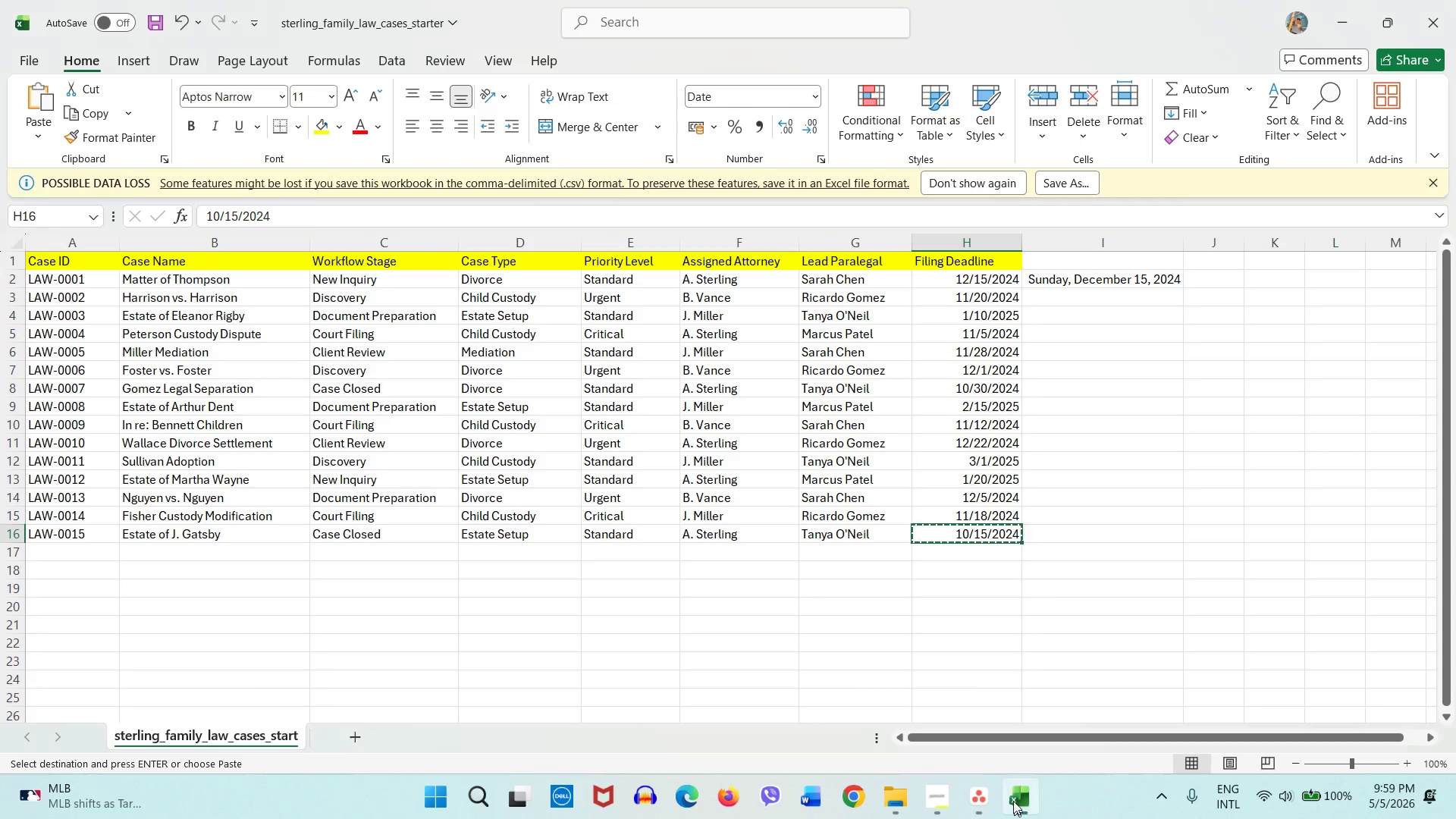 
wait(24.97)
 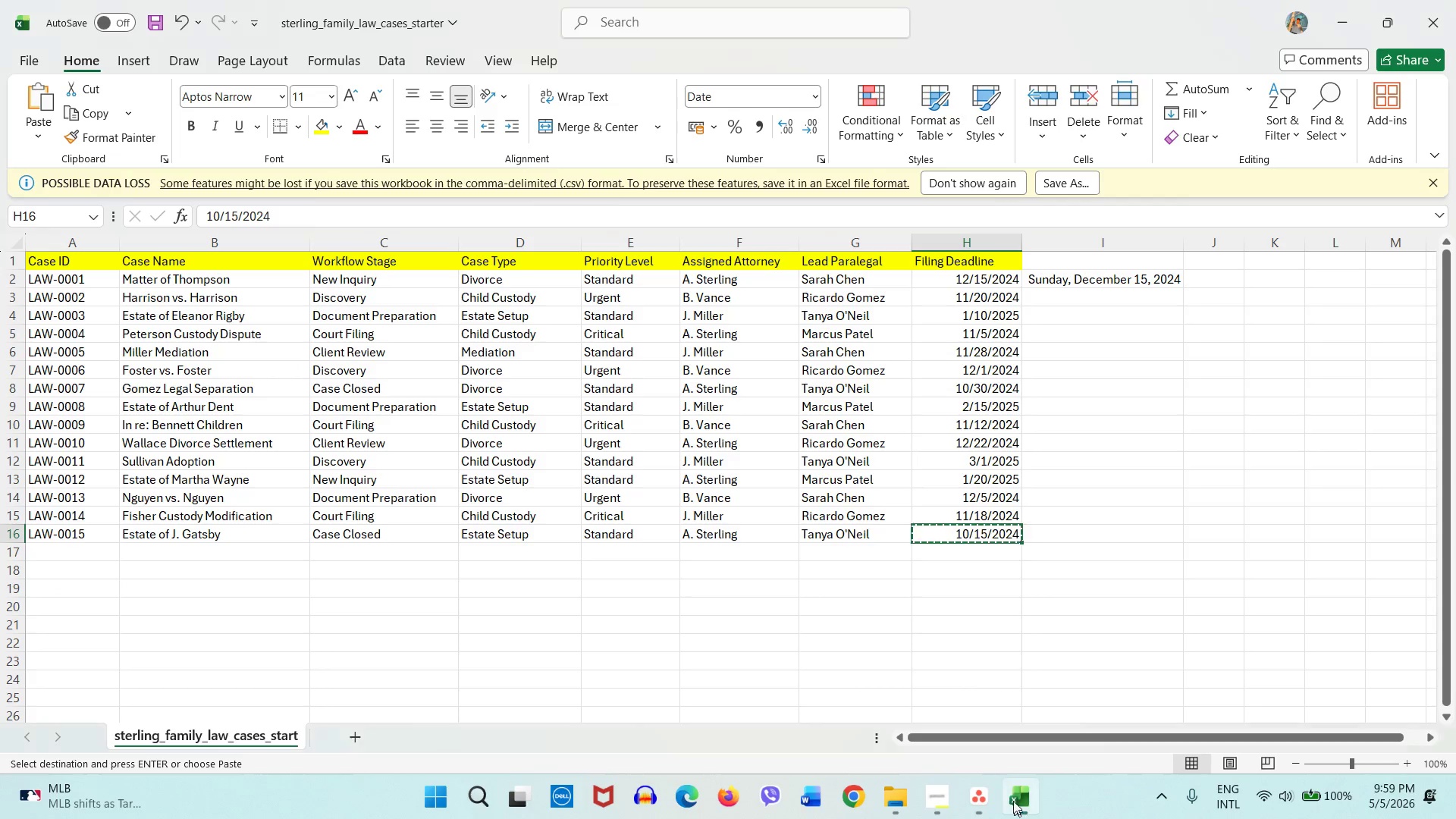 
left_click([990, 808])
 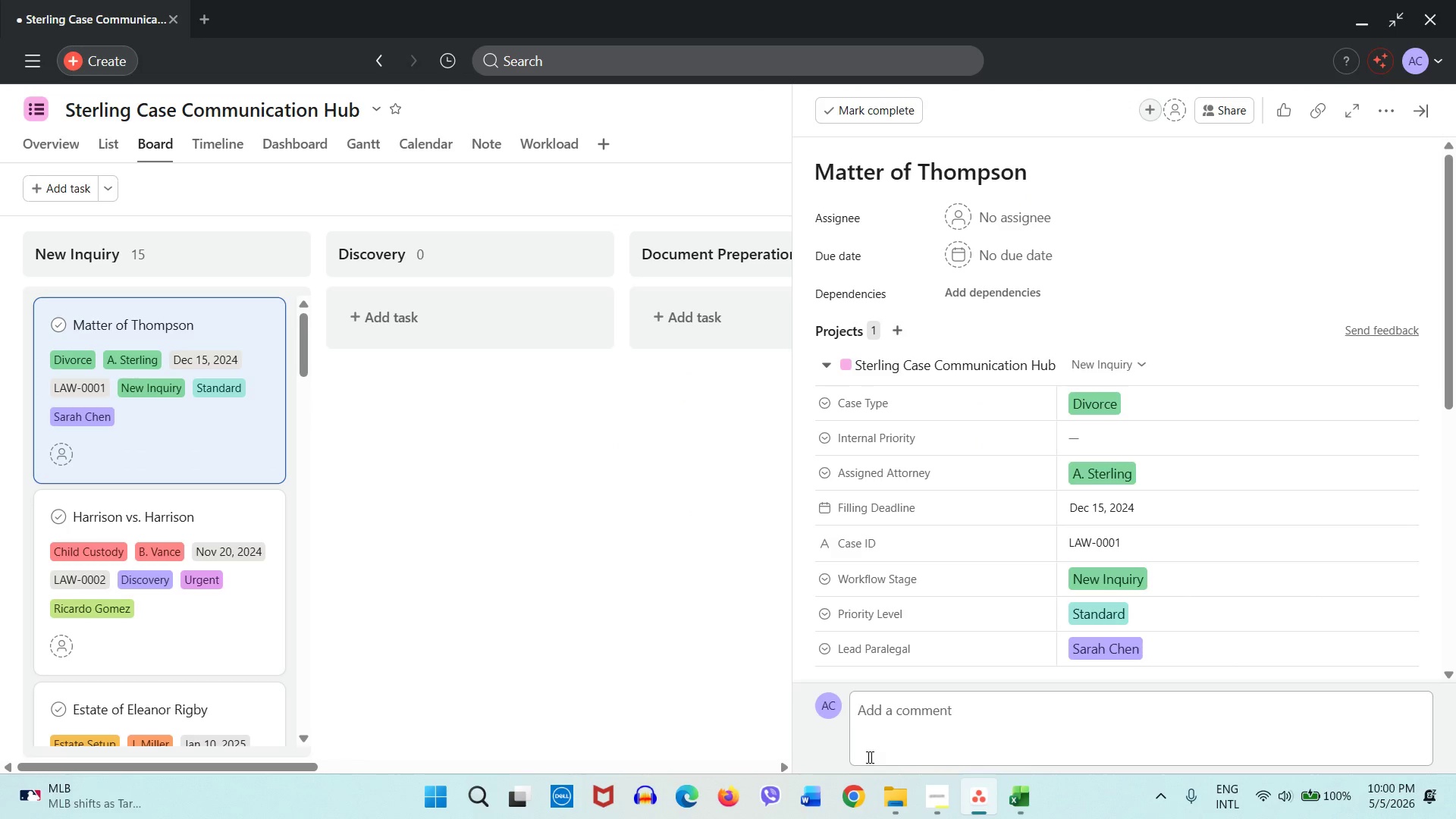 
left_click([944, 795])